 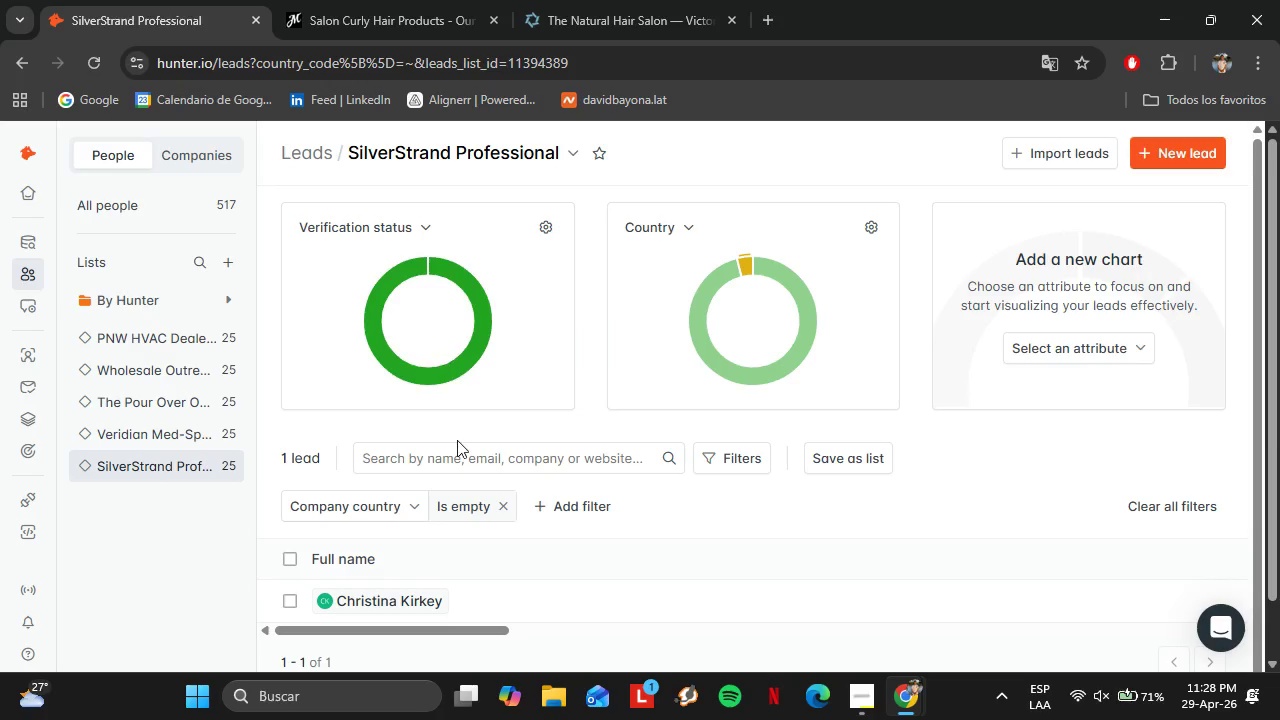 
left_click([412, 598])
 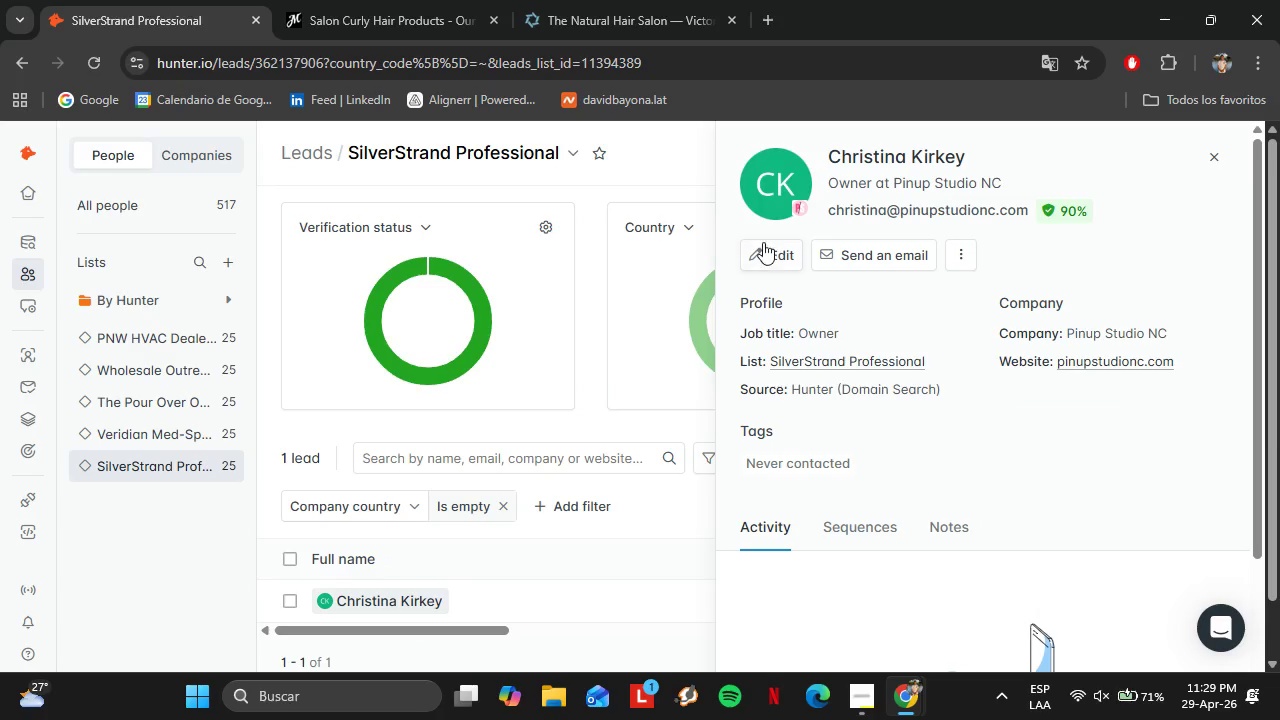 
left_click_drag(start_coordinate=[763, 243], to_coordinate=[776, 230])
 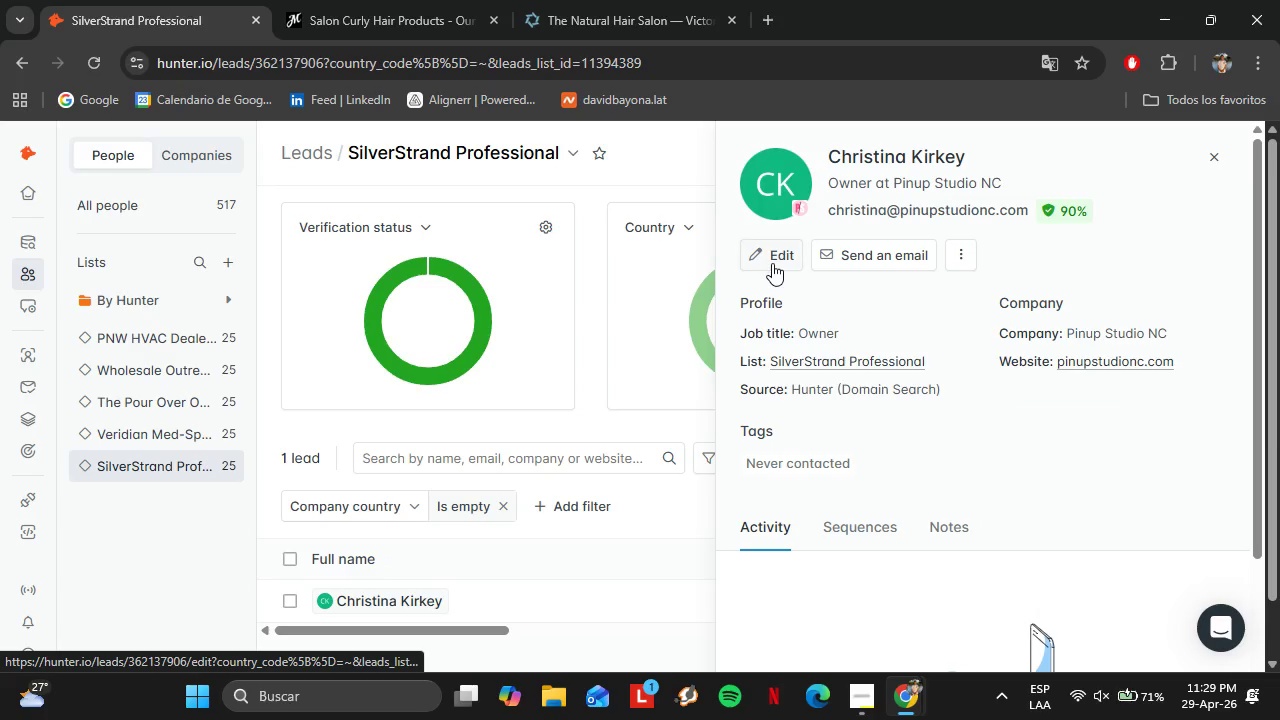 
left_click([772, 263])
 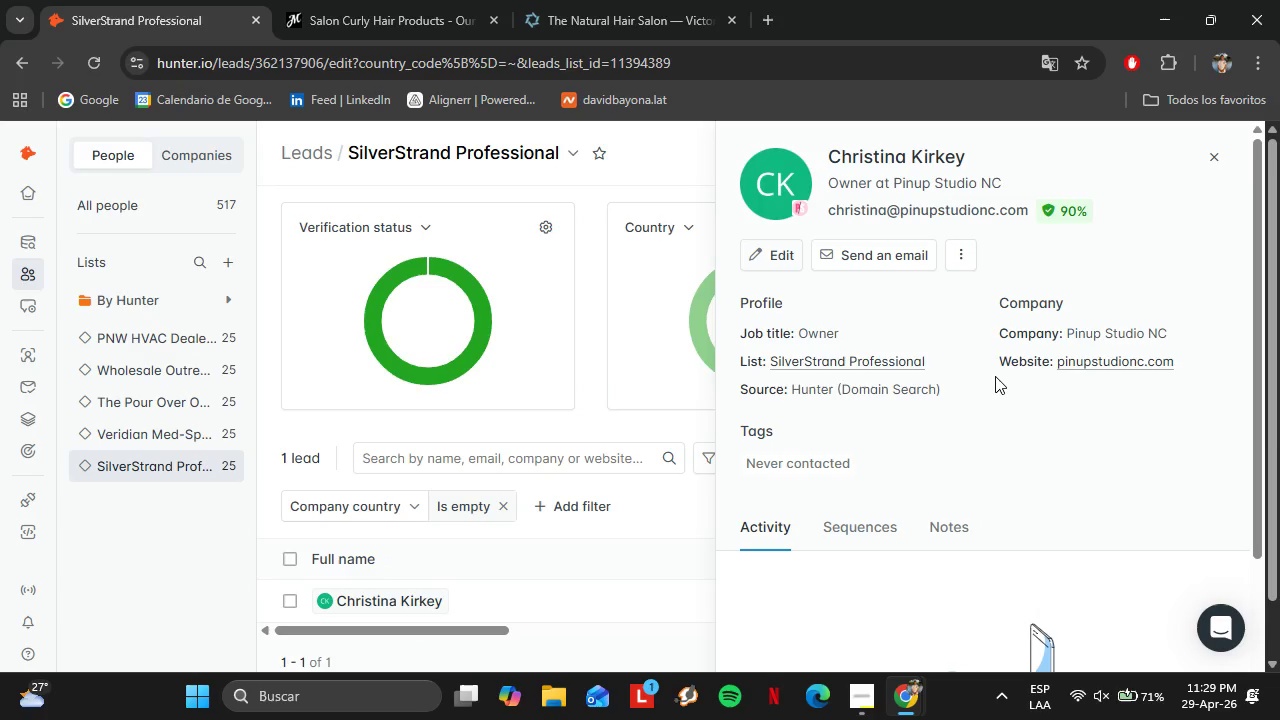 
scroll: coordinate [851, 330], scroll_direction: down, amount: 8.0
 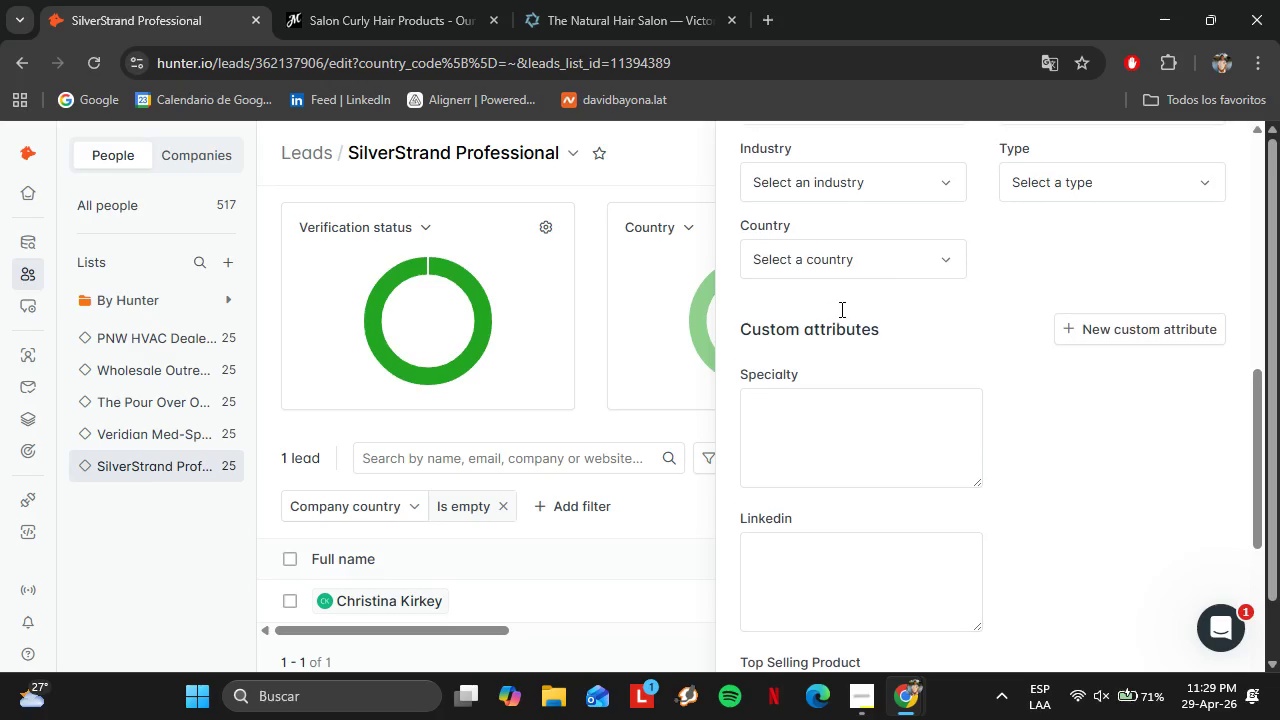 
scroll: coordinate [840, 309], scroll_direction: up, amount: 1.0
 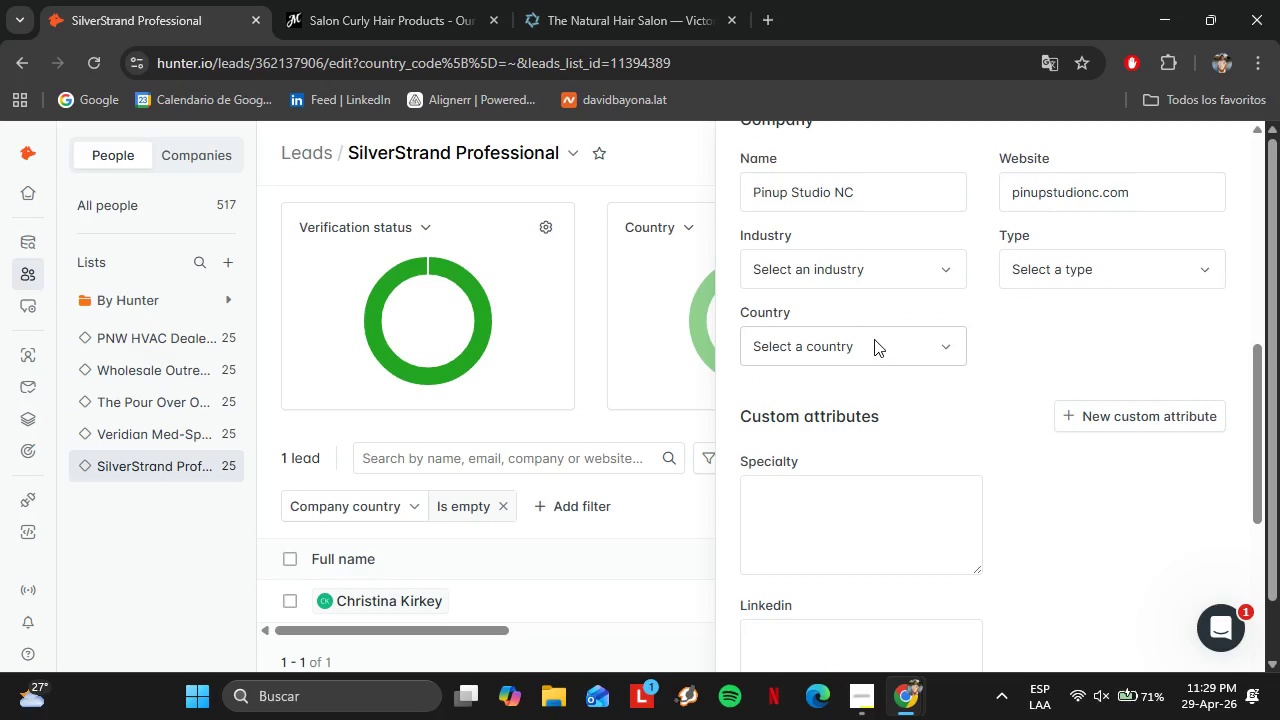 
left_click([887, 368])
 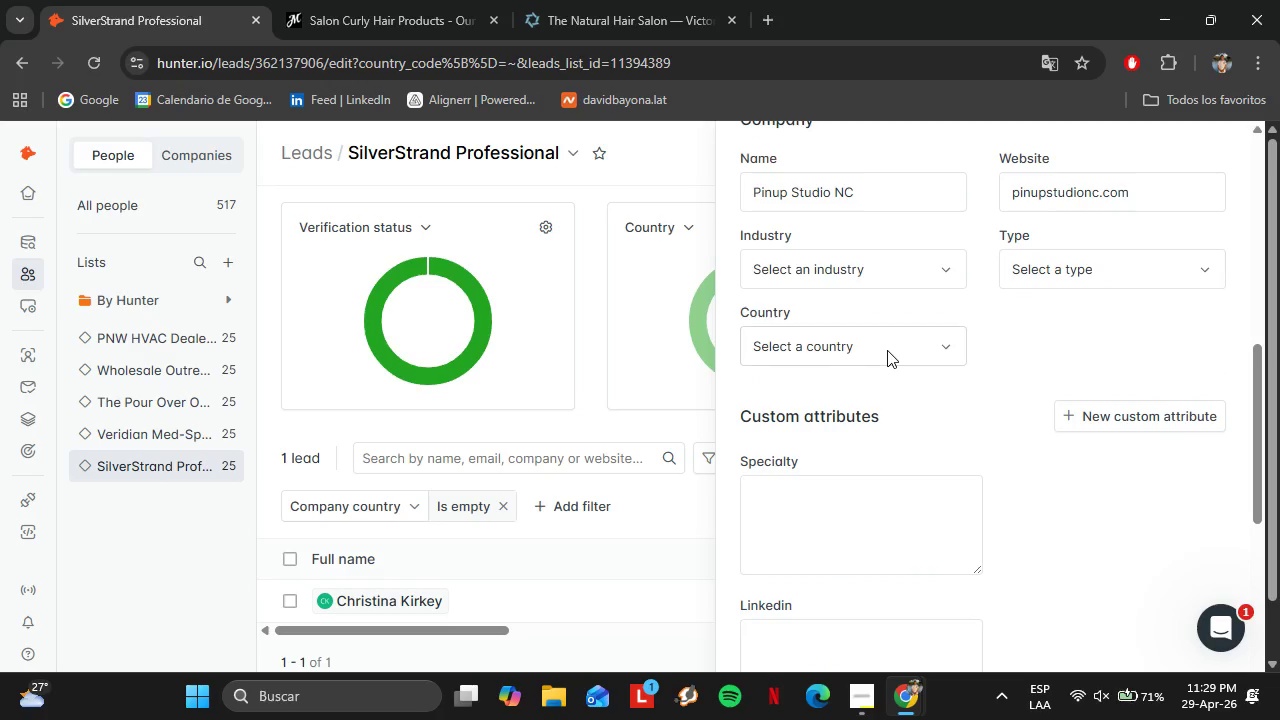 
left_click([887, 350])
 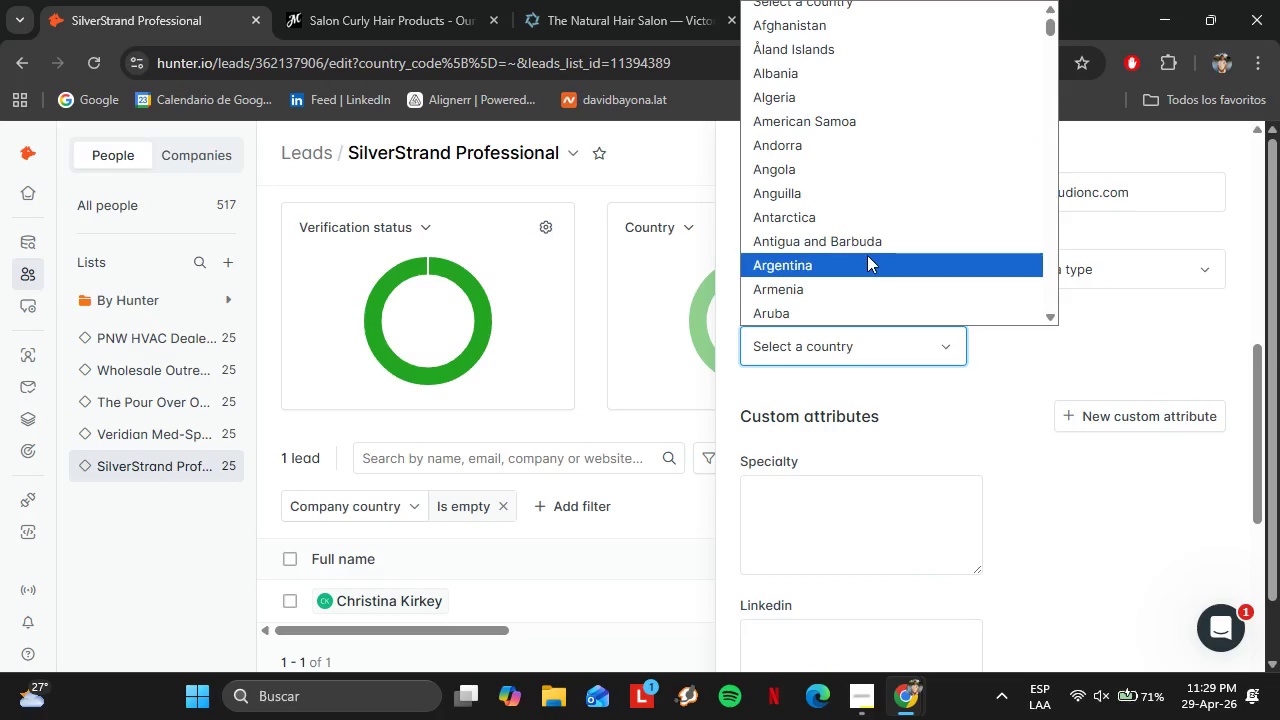 
scroll: coordinate [875, 244], scroll_direction: down, amount: 29.0
 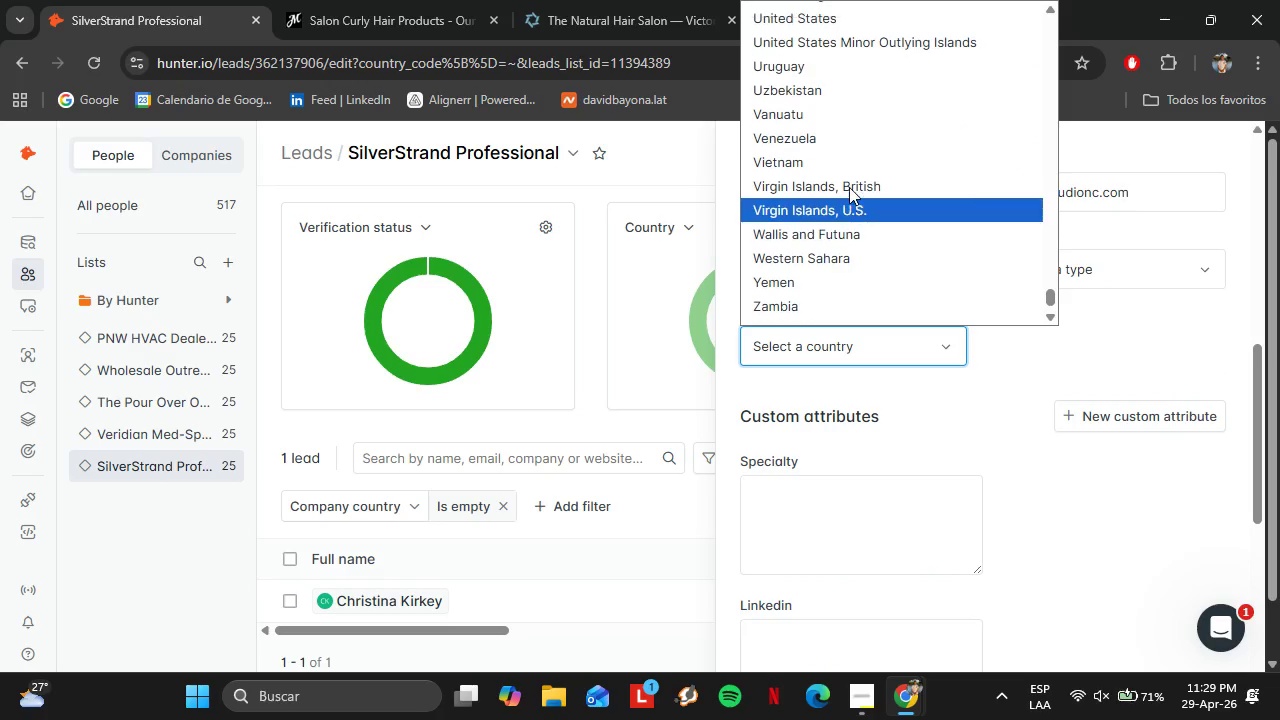 
scroll: coordinate [849, 187], scroll_direction: up, amount: 1.0
 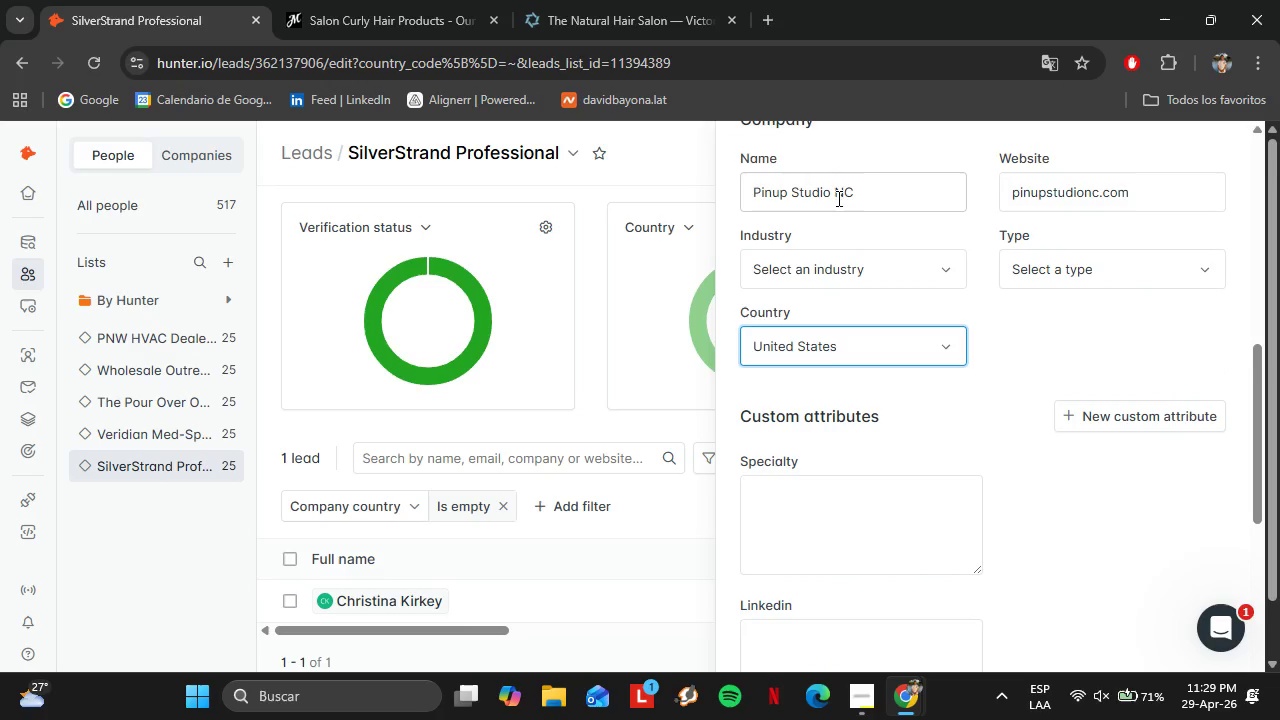 
scroll: coordinate [865, 303], scroll_direction: down, amount: 28.0
 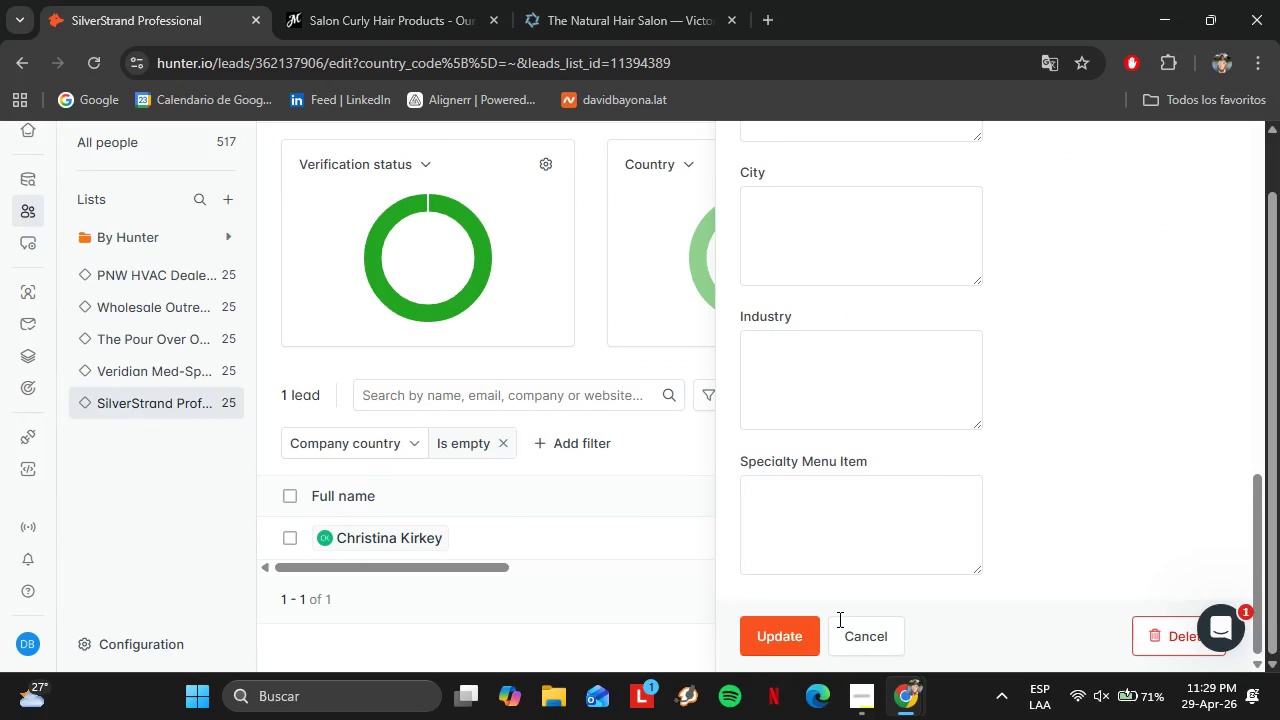 
left_click([799, 635])
 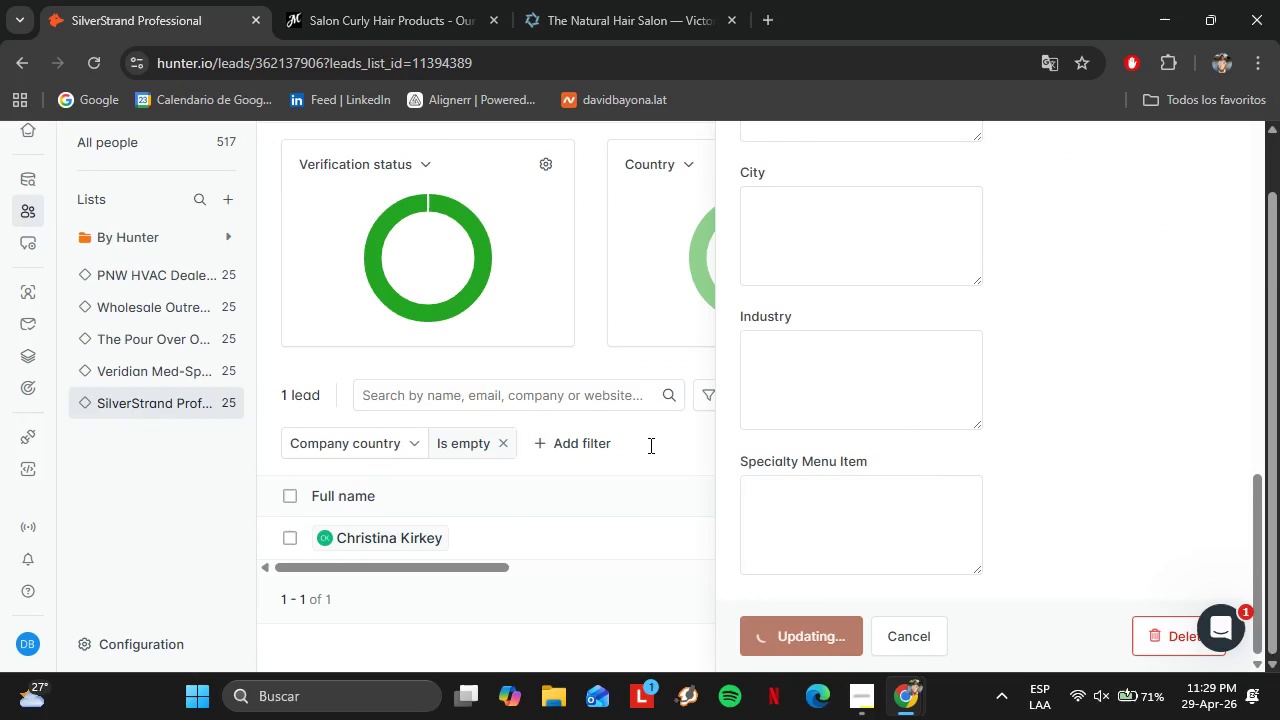 
wait(6.2)
 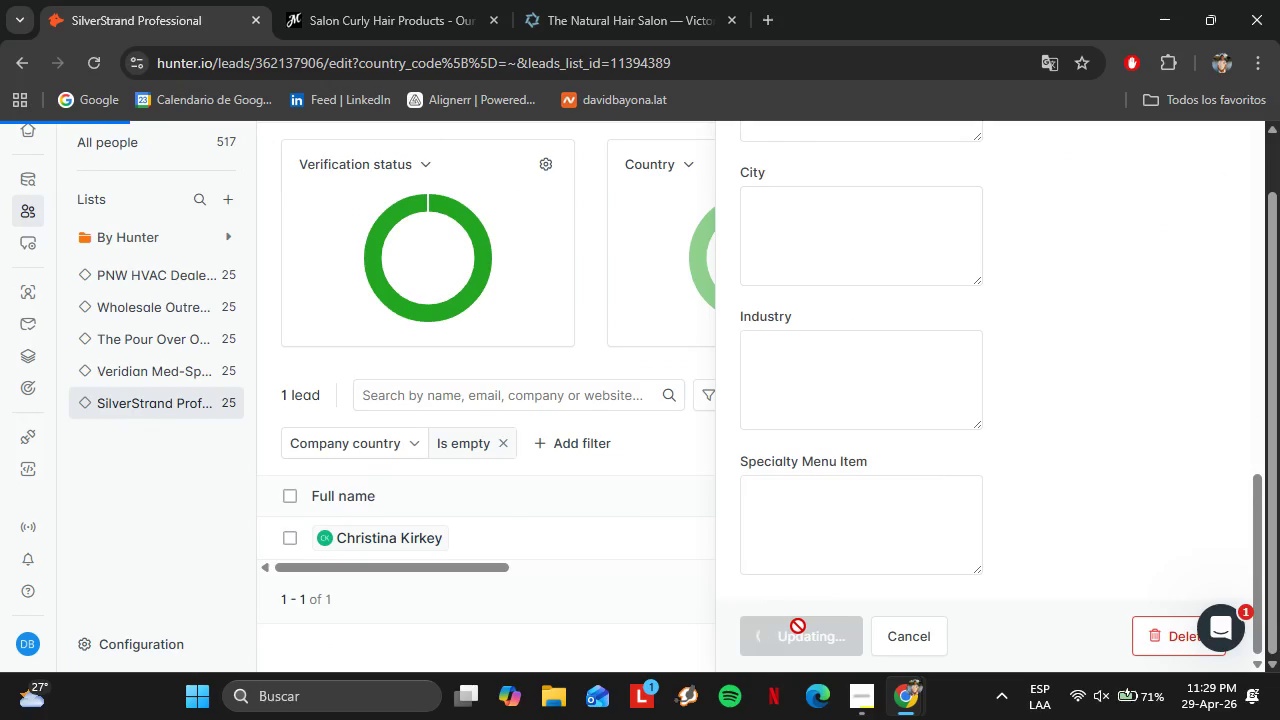 
scroll: coordinate [1136, 395], scroll_direction: up, amount: 7.0
 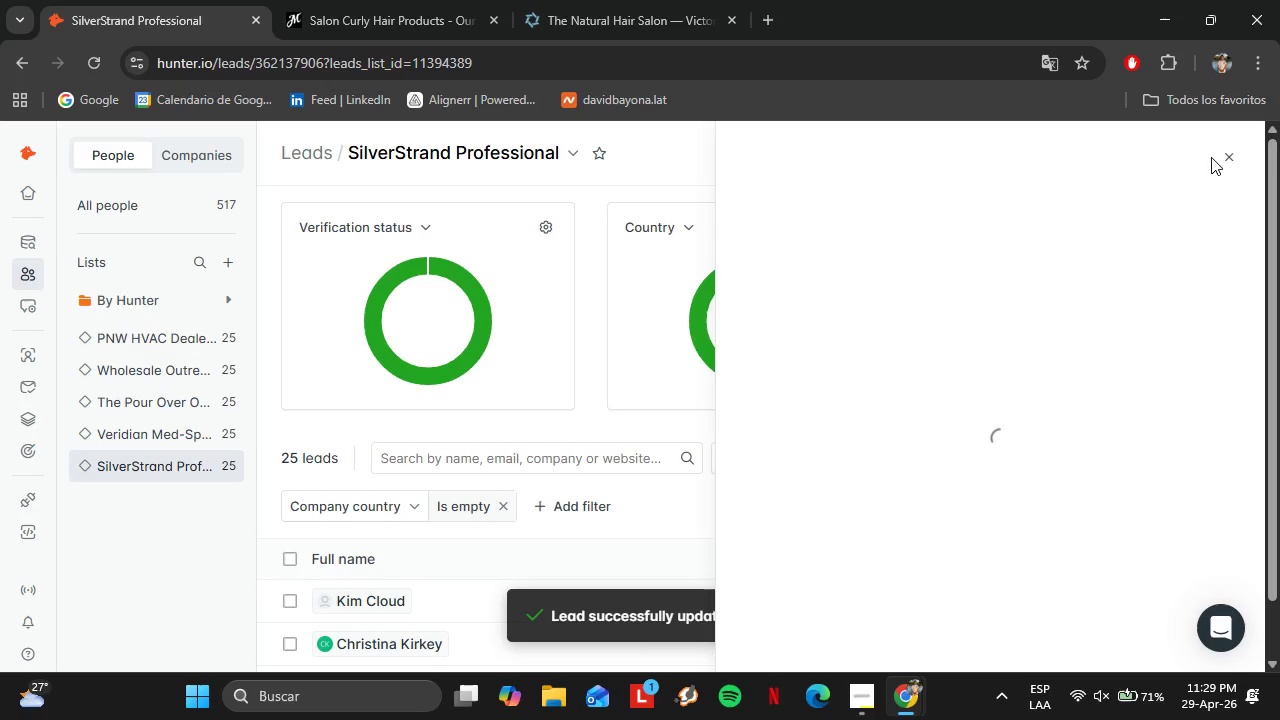 
left_click([1231, 158])
 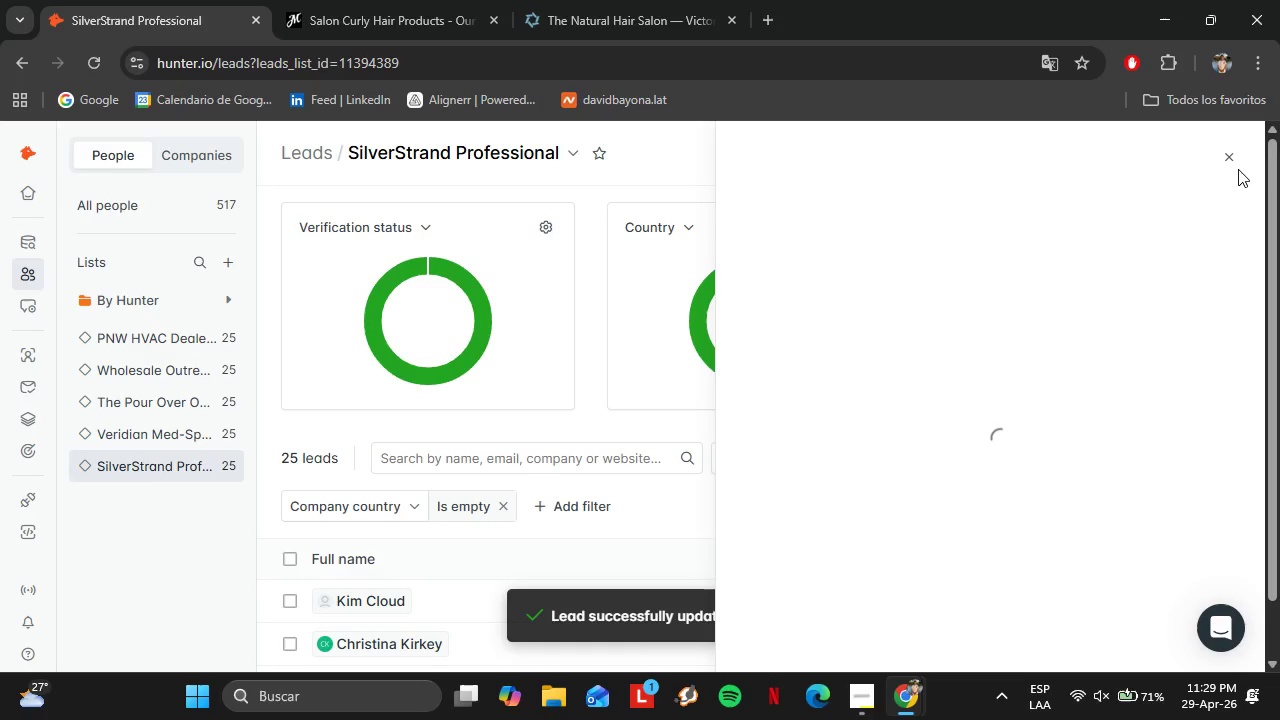 
left_click([845, 693])